 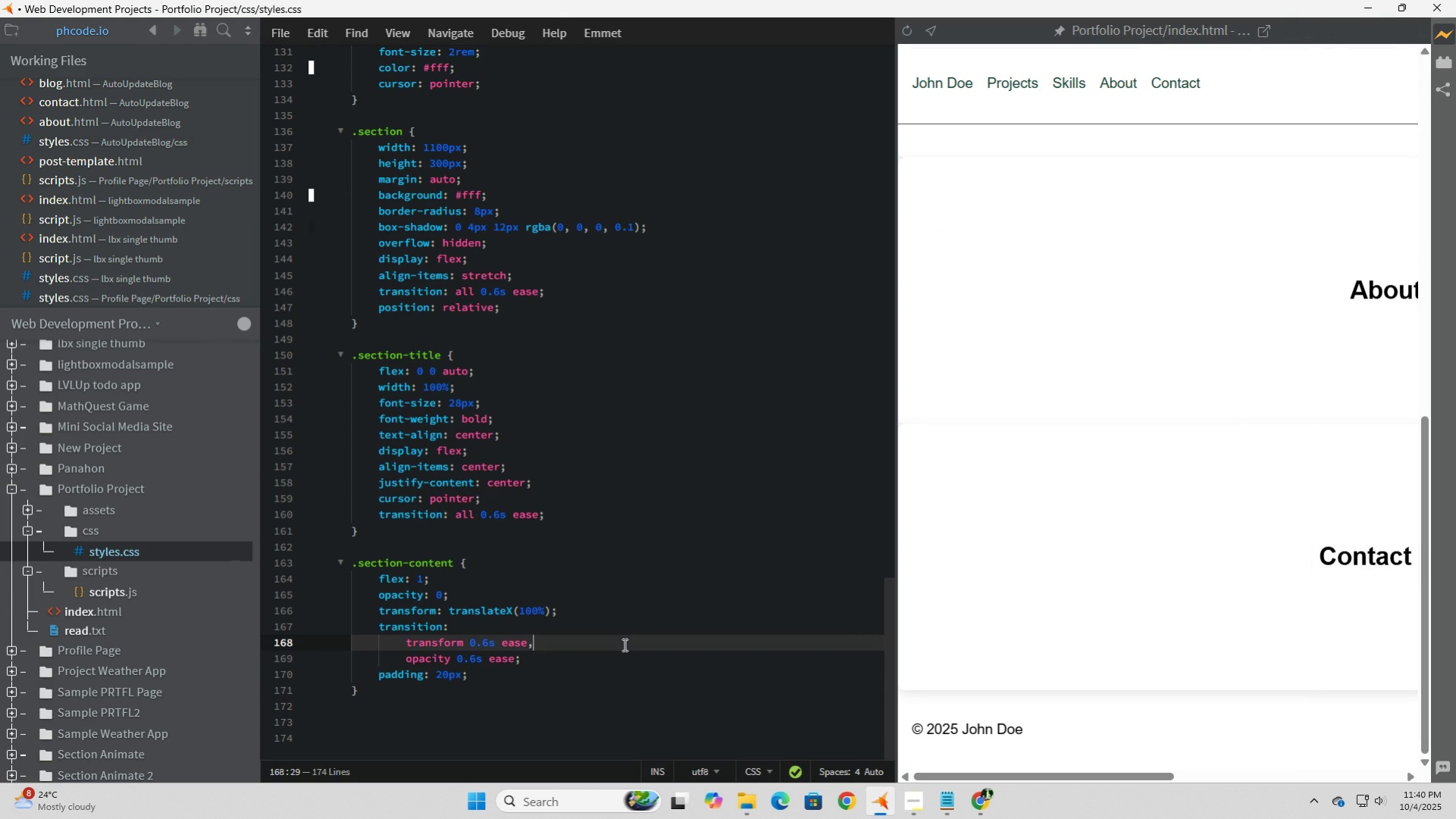 
left_click([621, 653])
 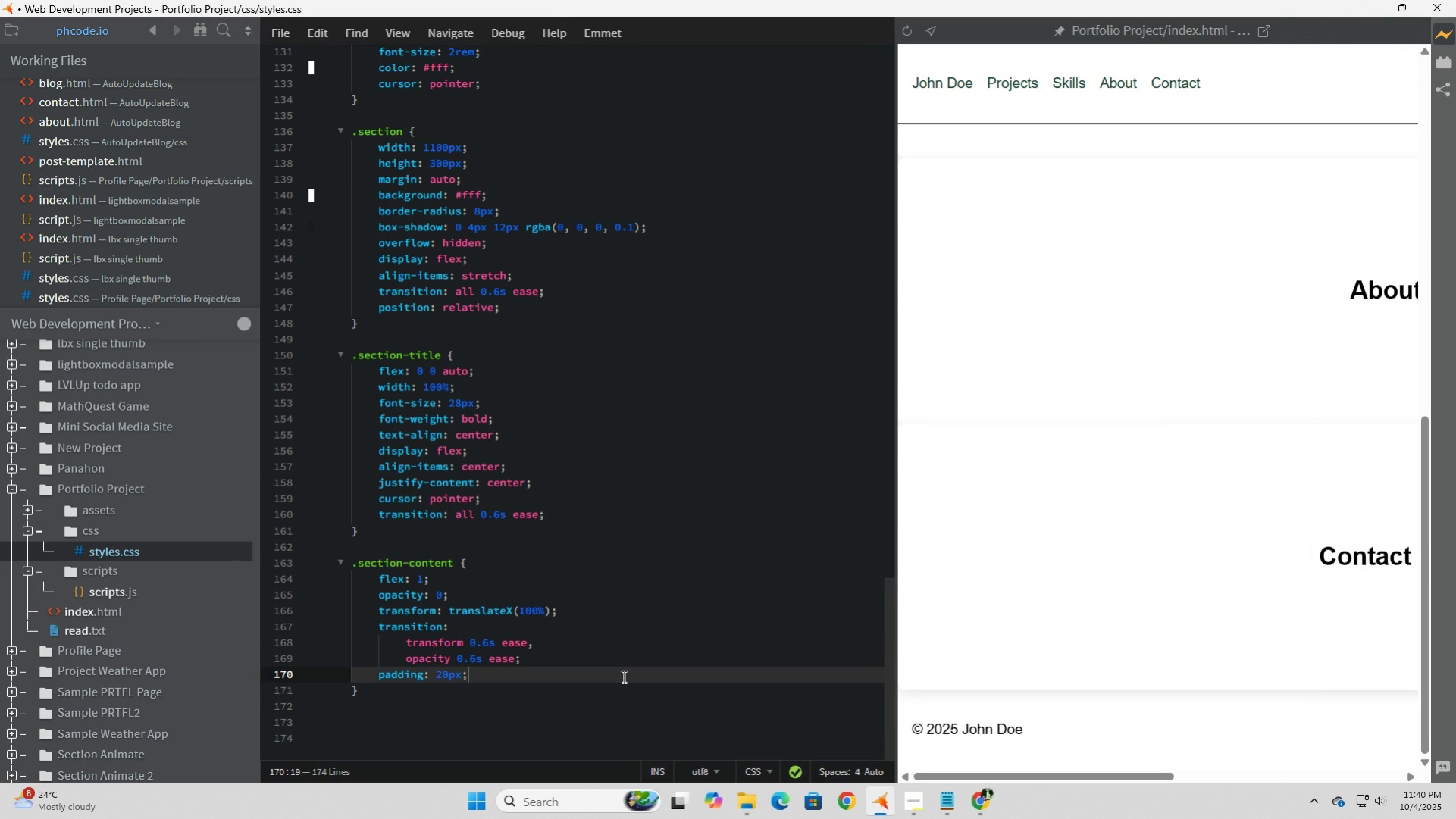 
left_click([622, 676])
 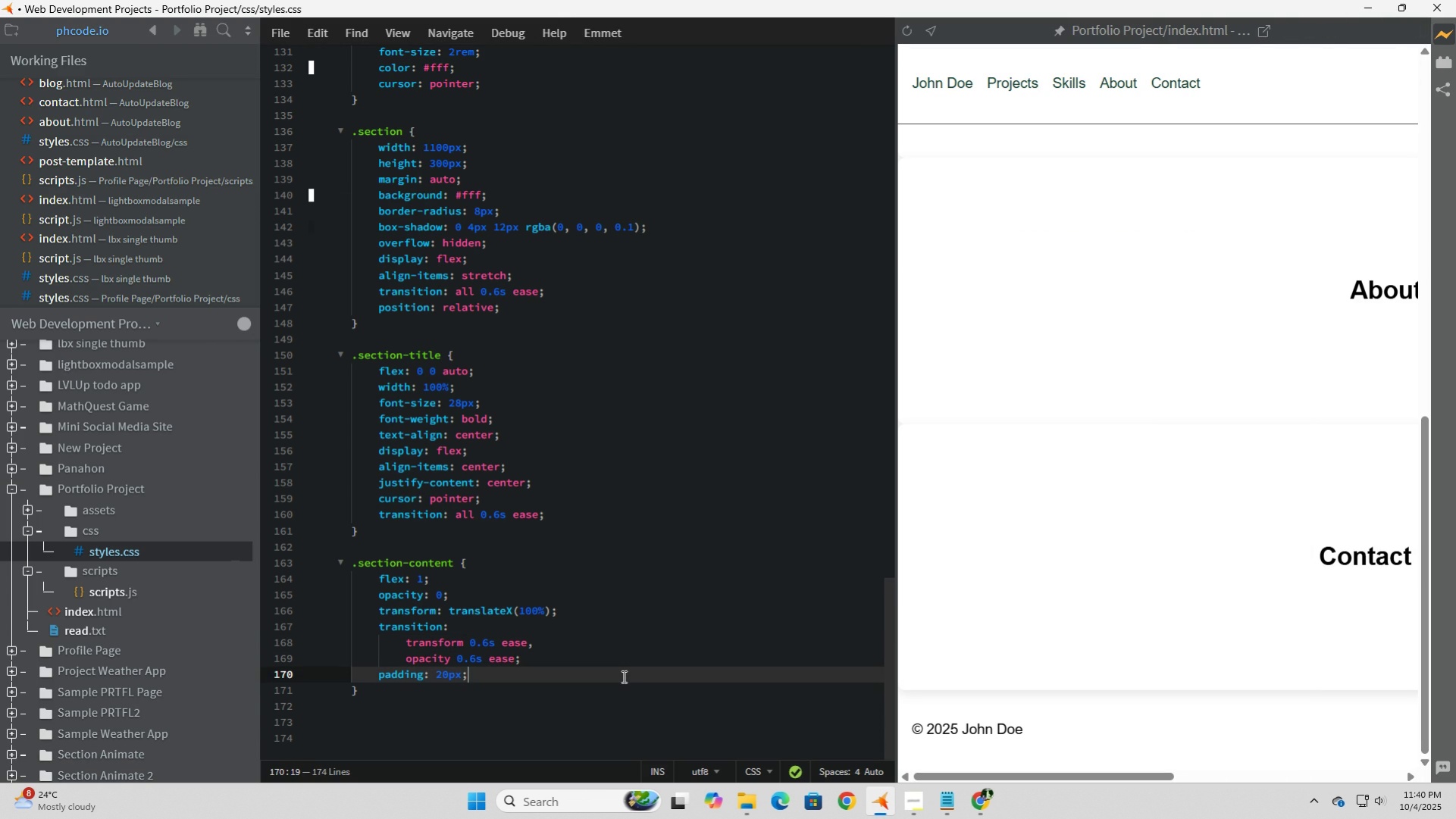 
key(ArrowDown)
 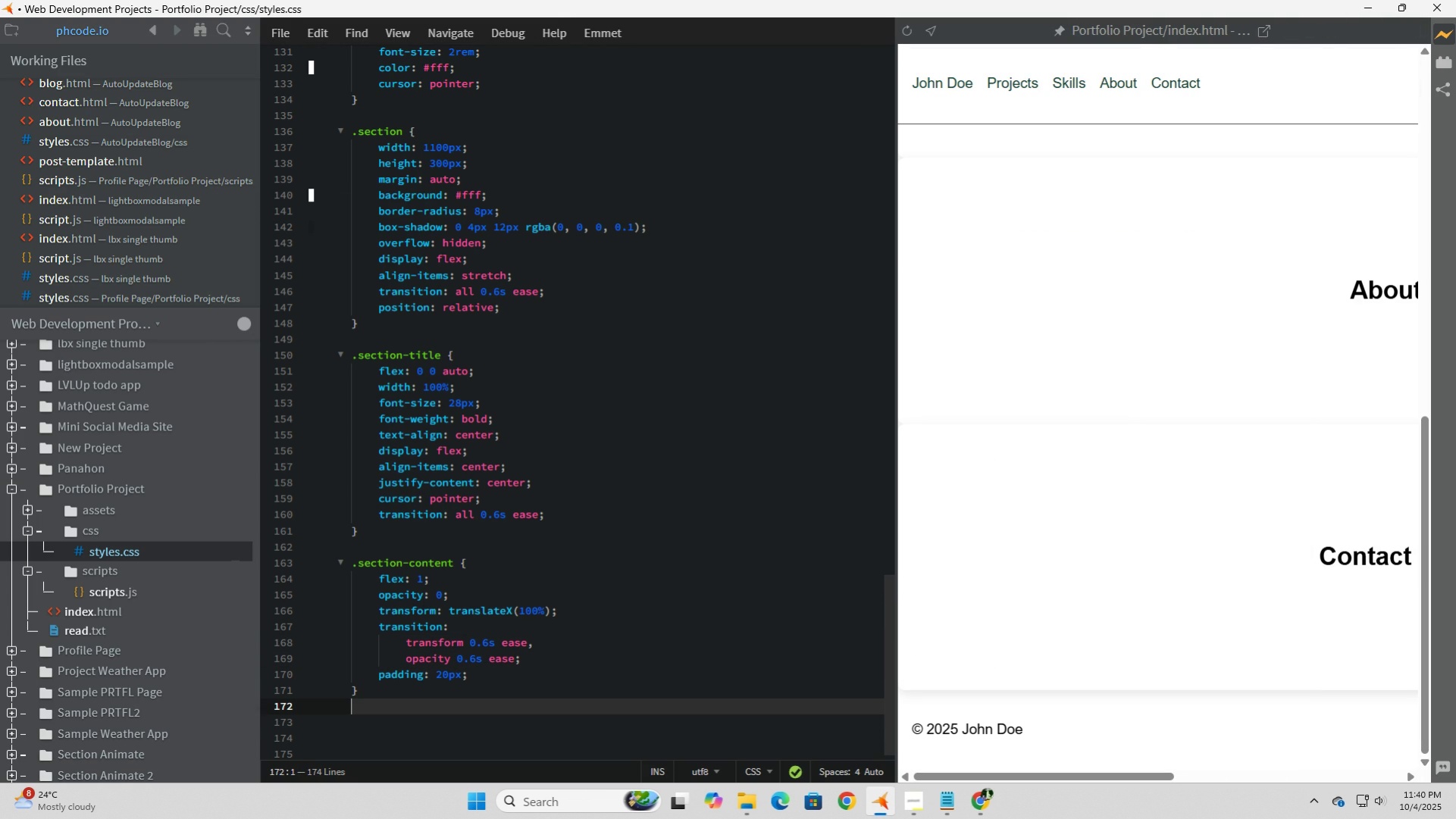 
key(Enter)
 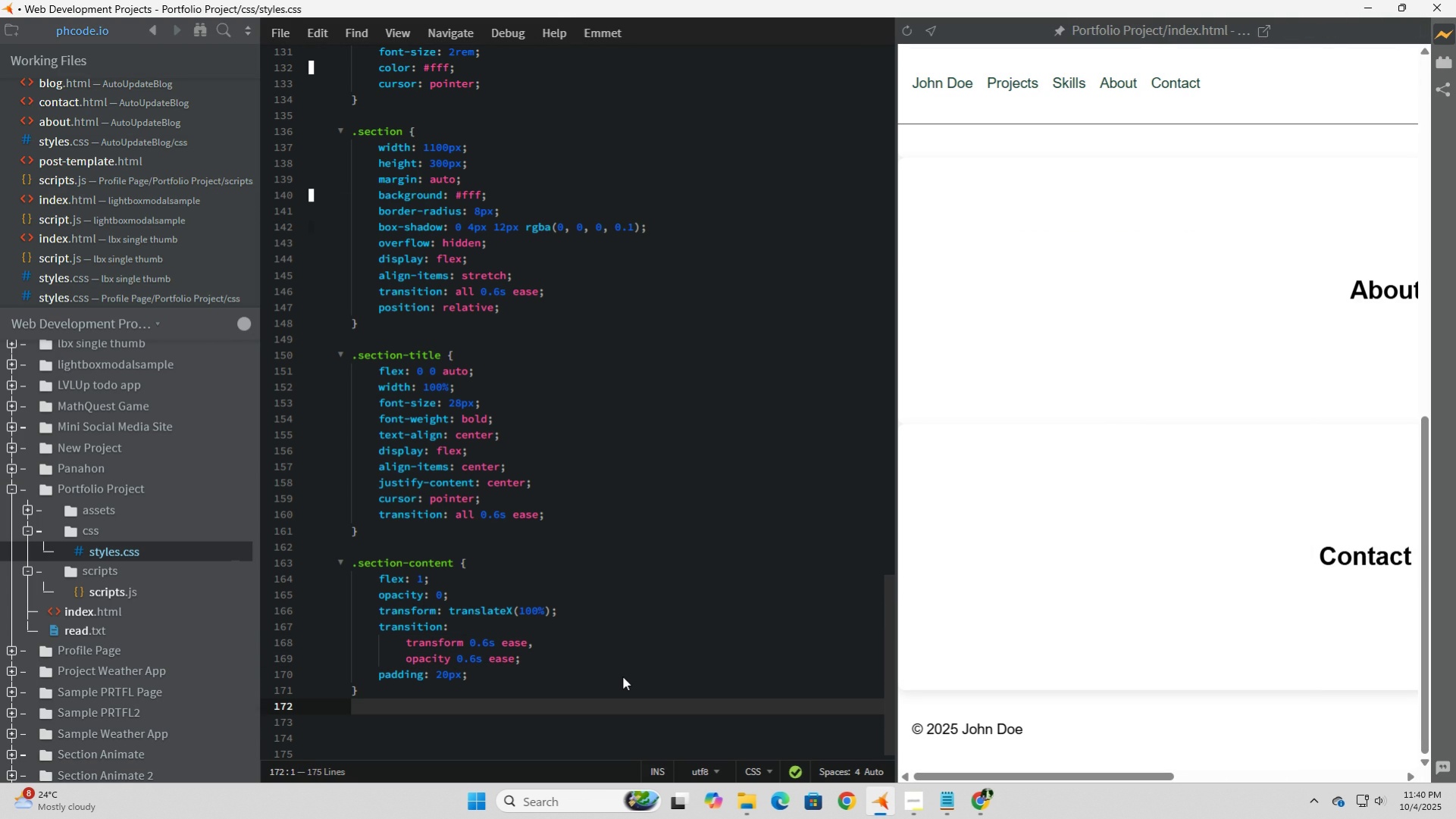 
key(Enter)
 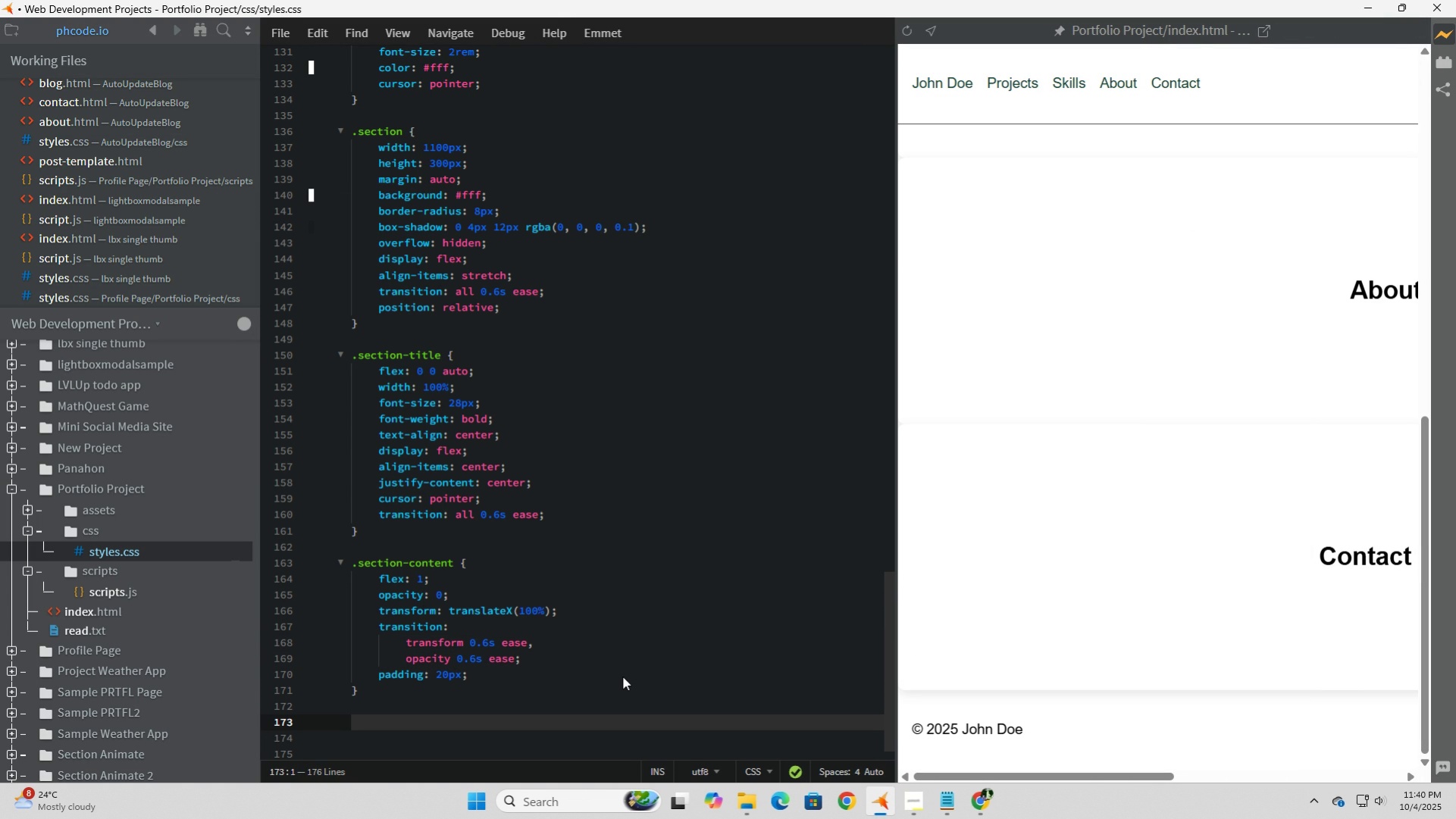 
wait(10.81)
 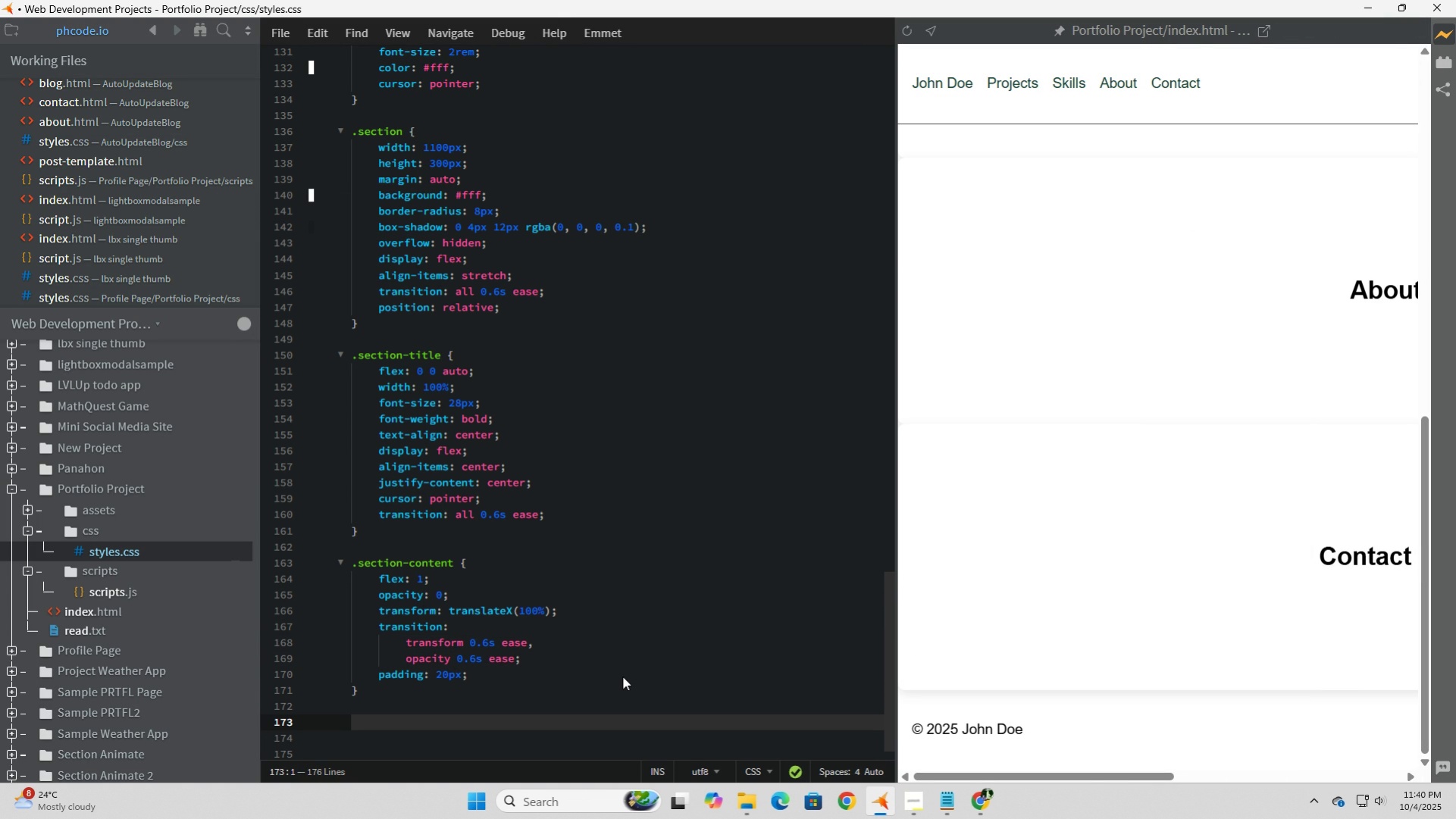 
type(.section.active .section-title )
key(Backspace)
type( {)